 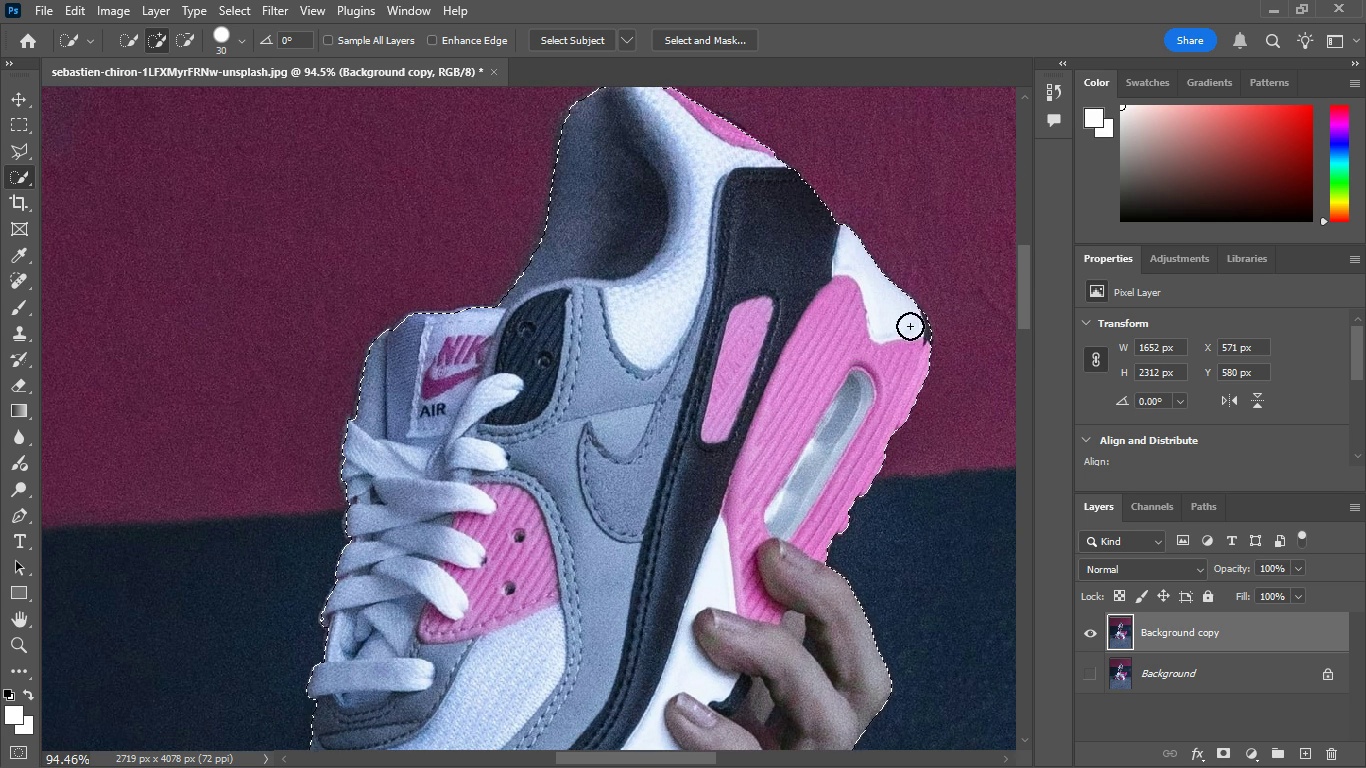 
key(Space)
 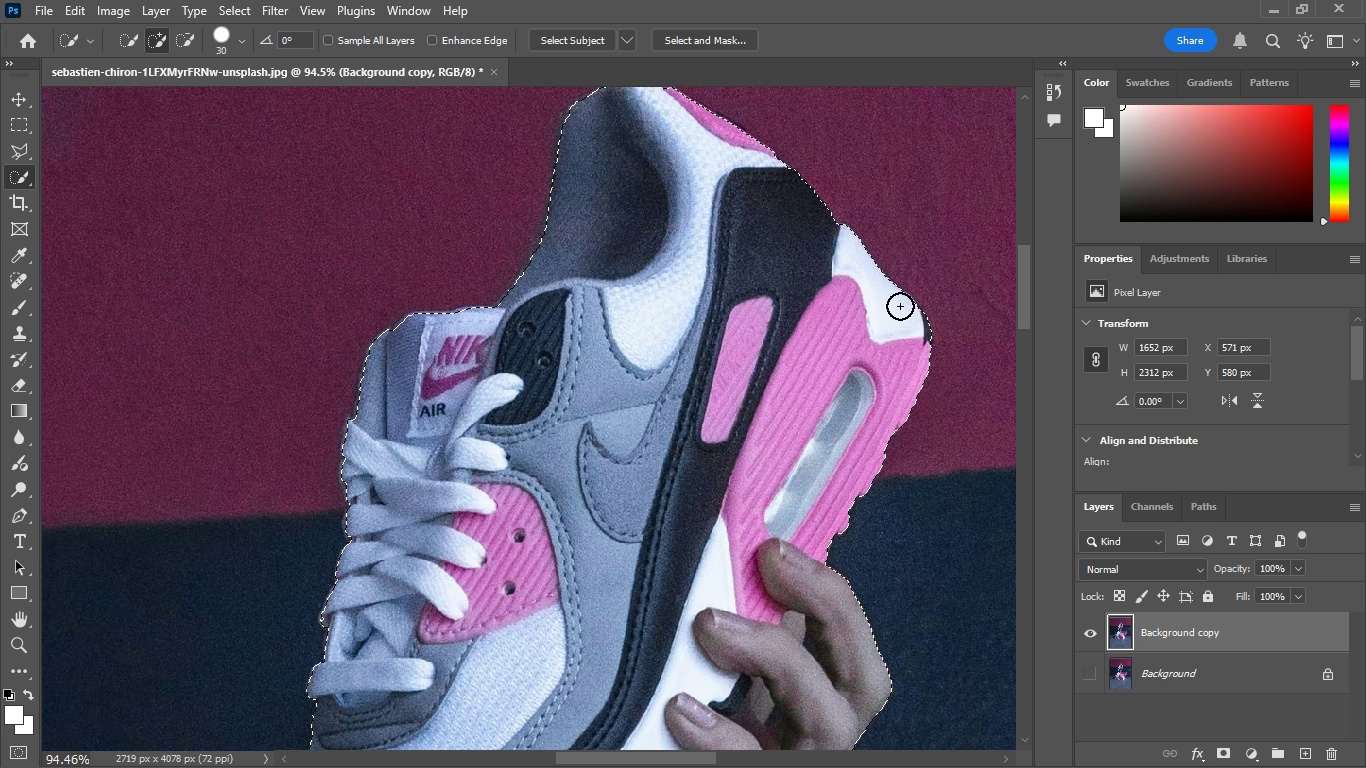 
left_click([900, 305])
 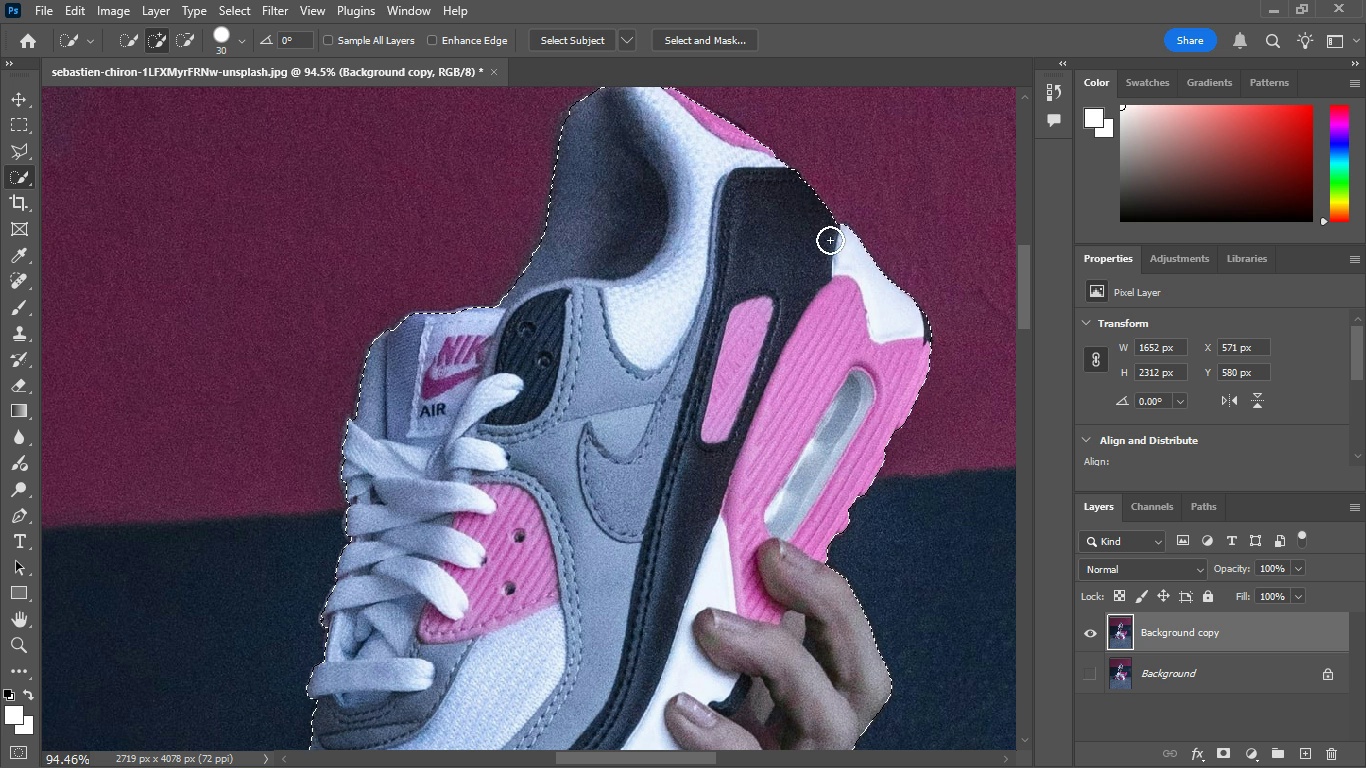 
left_click([830, 240])
 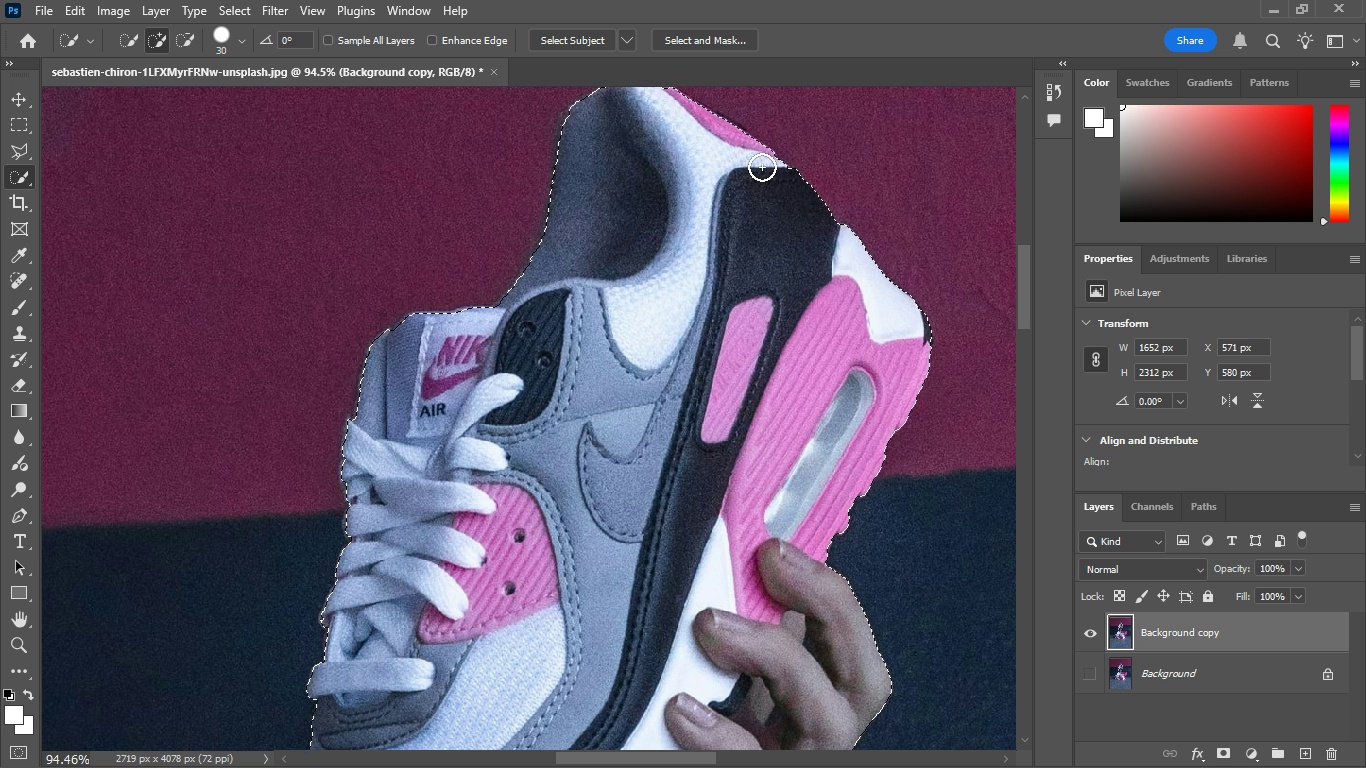 
left_click([762, 167])